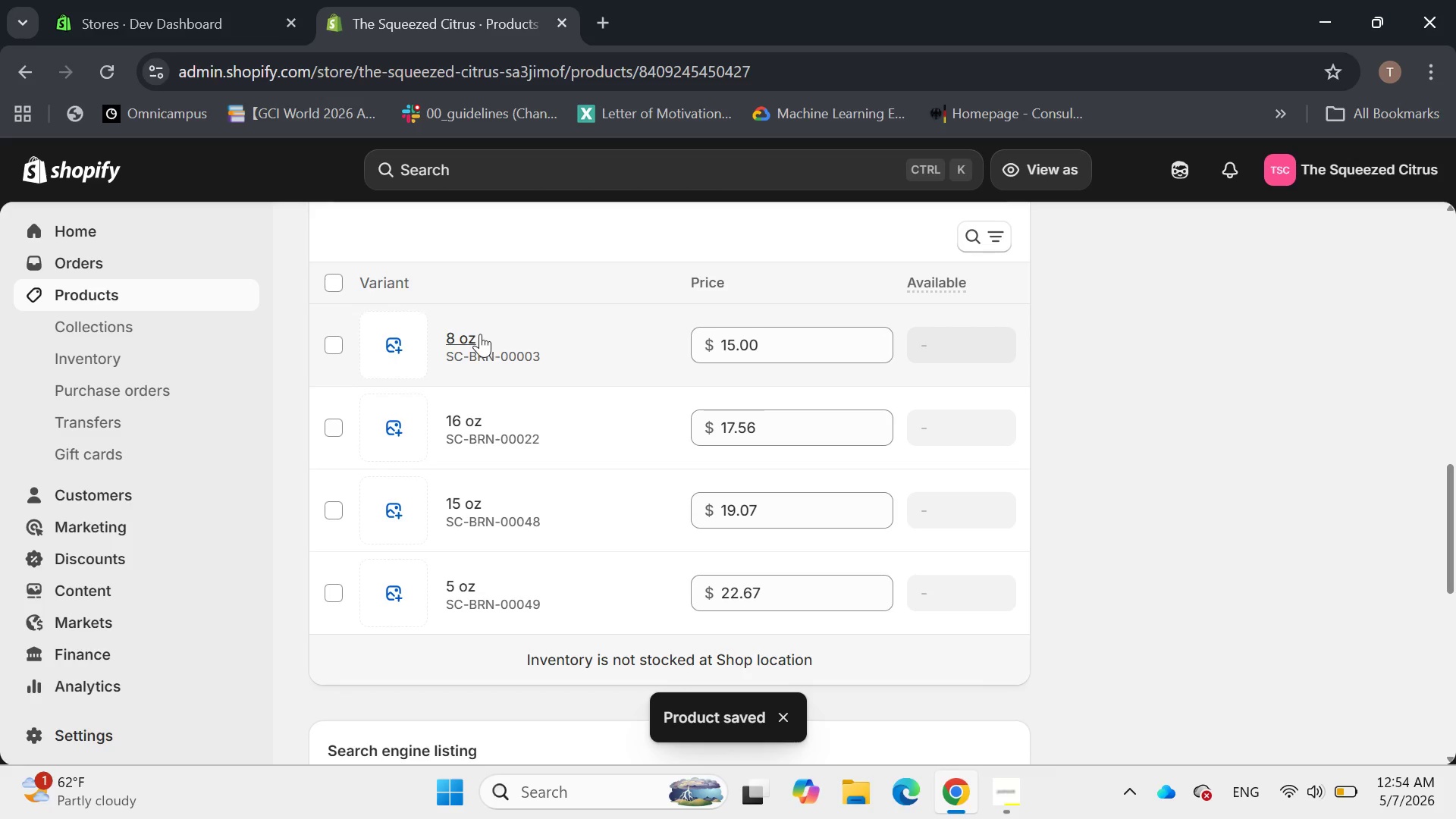 
scroll: coordinate [852, 381], scroll_direction: down, amount: 1.0
 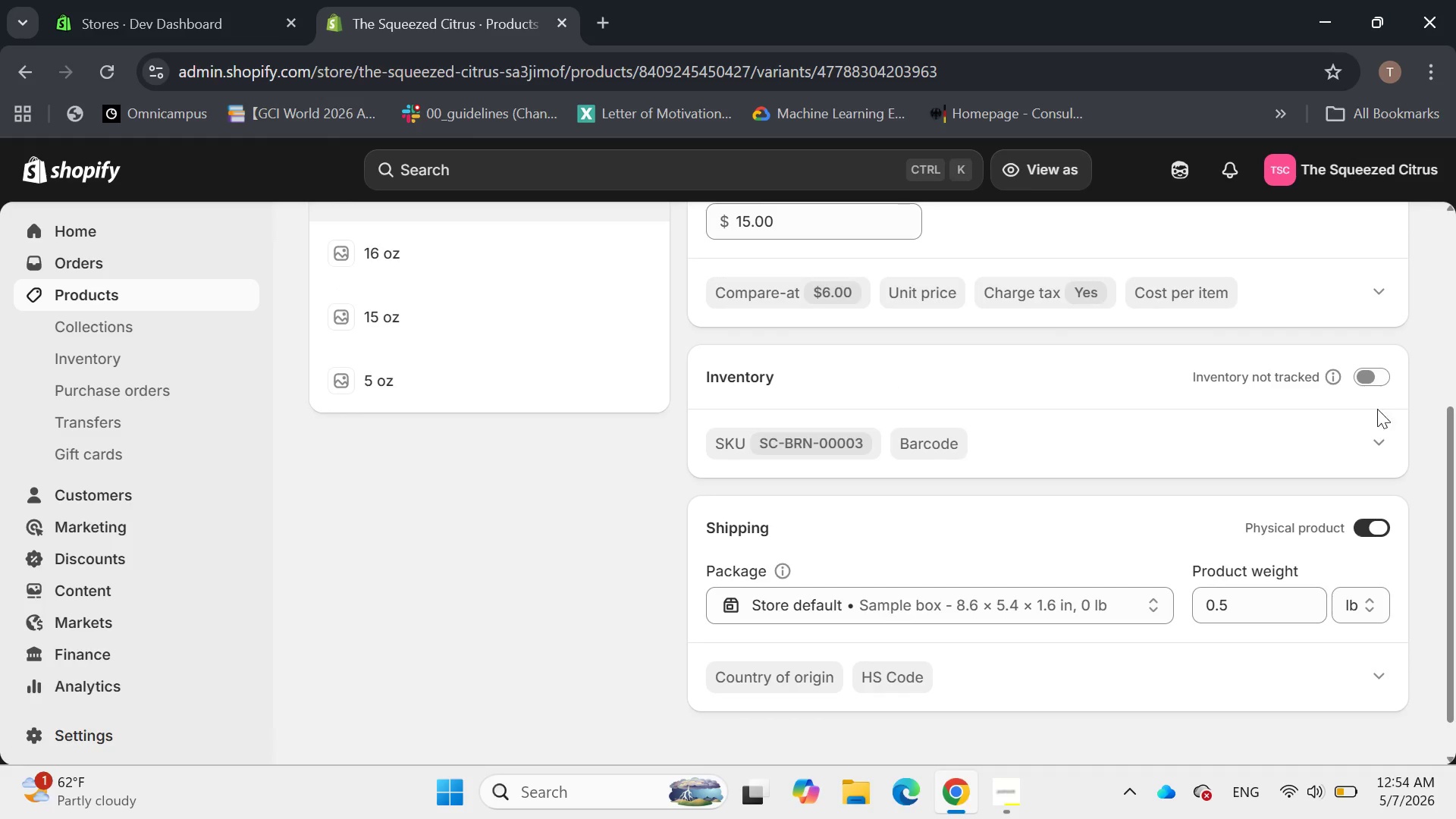 
mouse_move([1359, 382])
 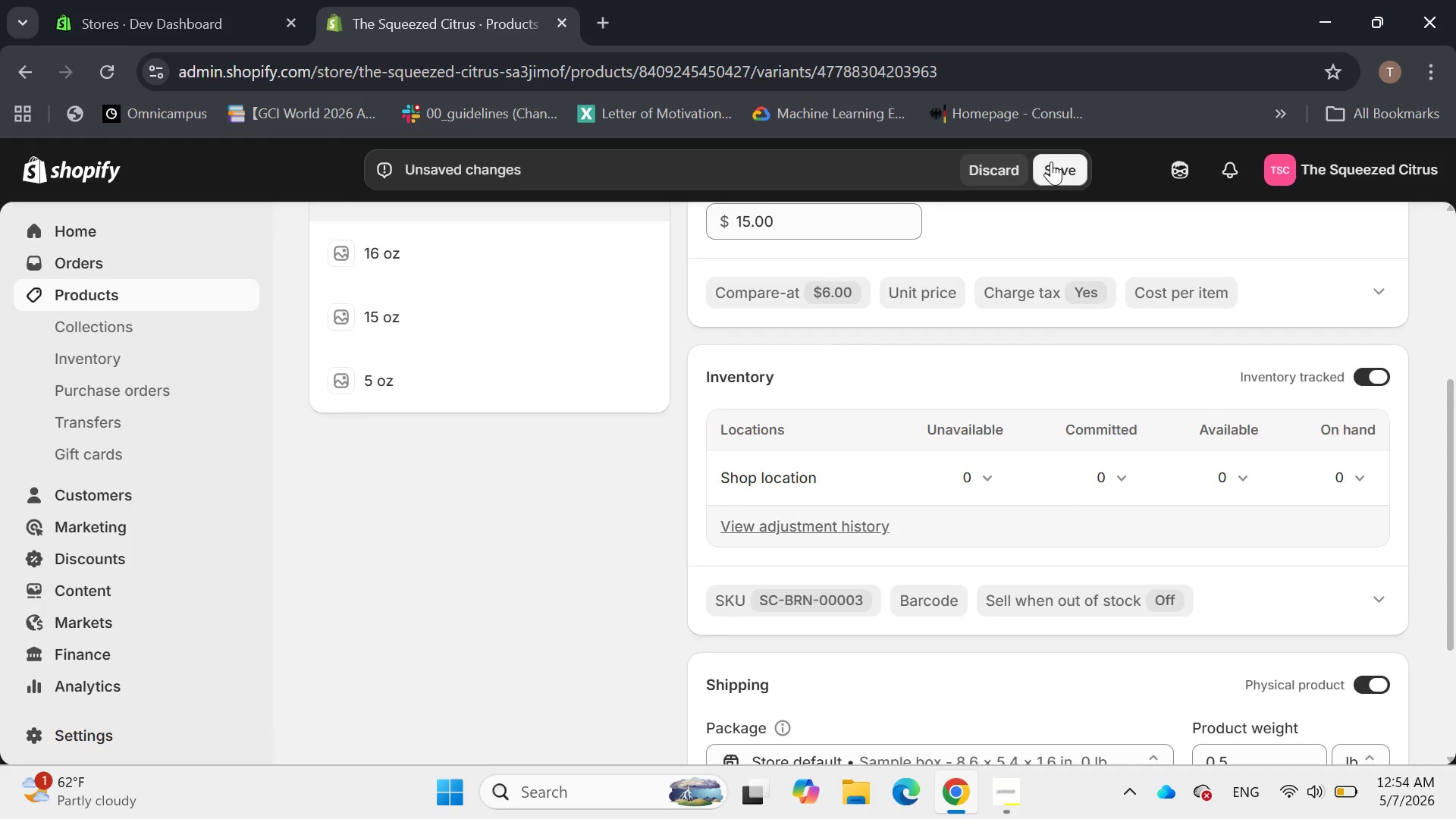 
left_click([1053, 162])
 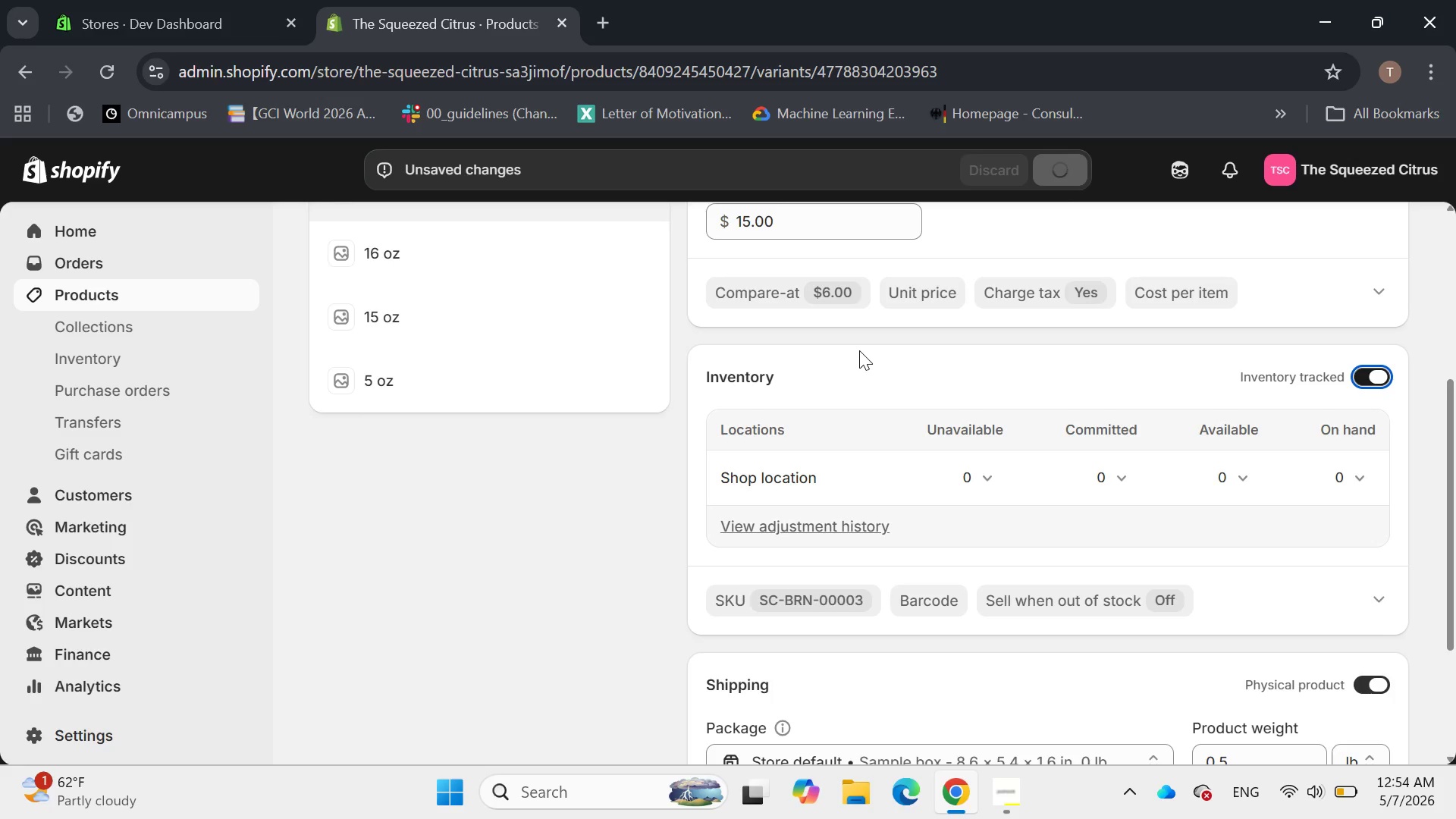 
scroll: coordinate [866, 344], scroll_direction: up, amount: 2.0
 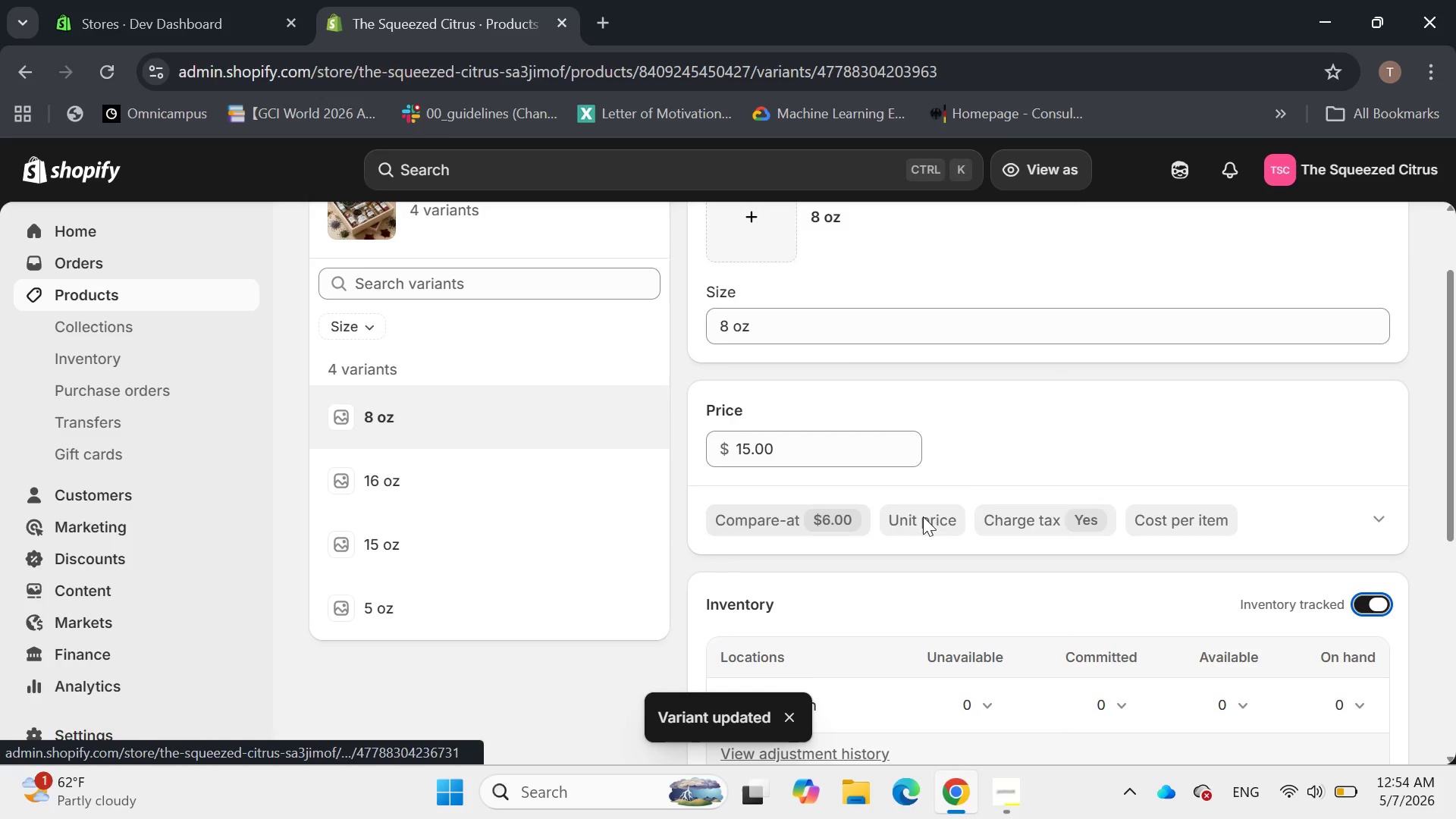 
scroll: coordinate [1014, 463], scroll_direction: down, amount: 4.0
 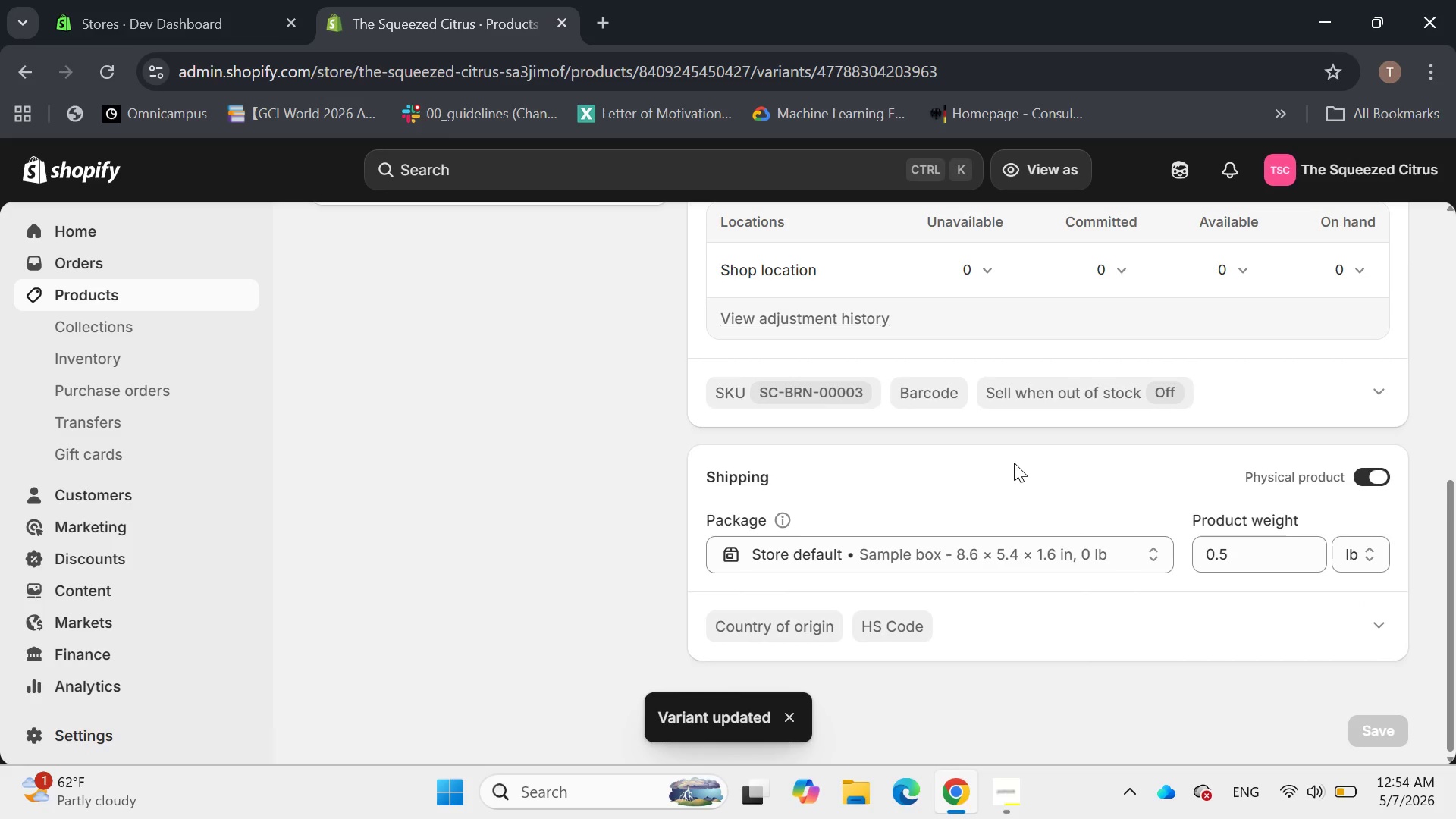 
scroll: coordinate [1013, 463], scroll_direction: up, amount: 4.0
 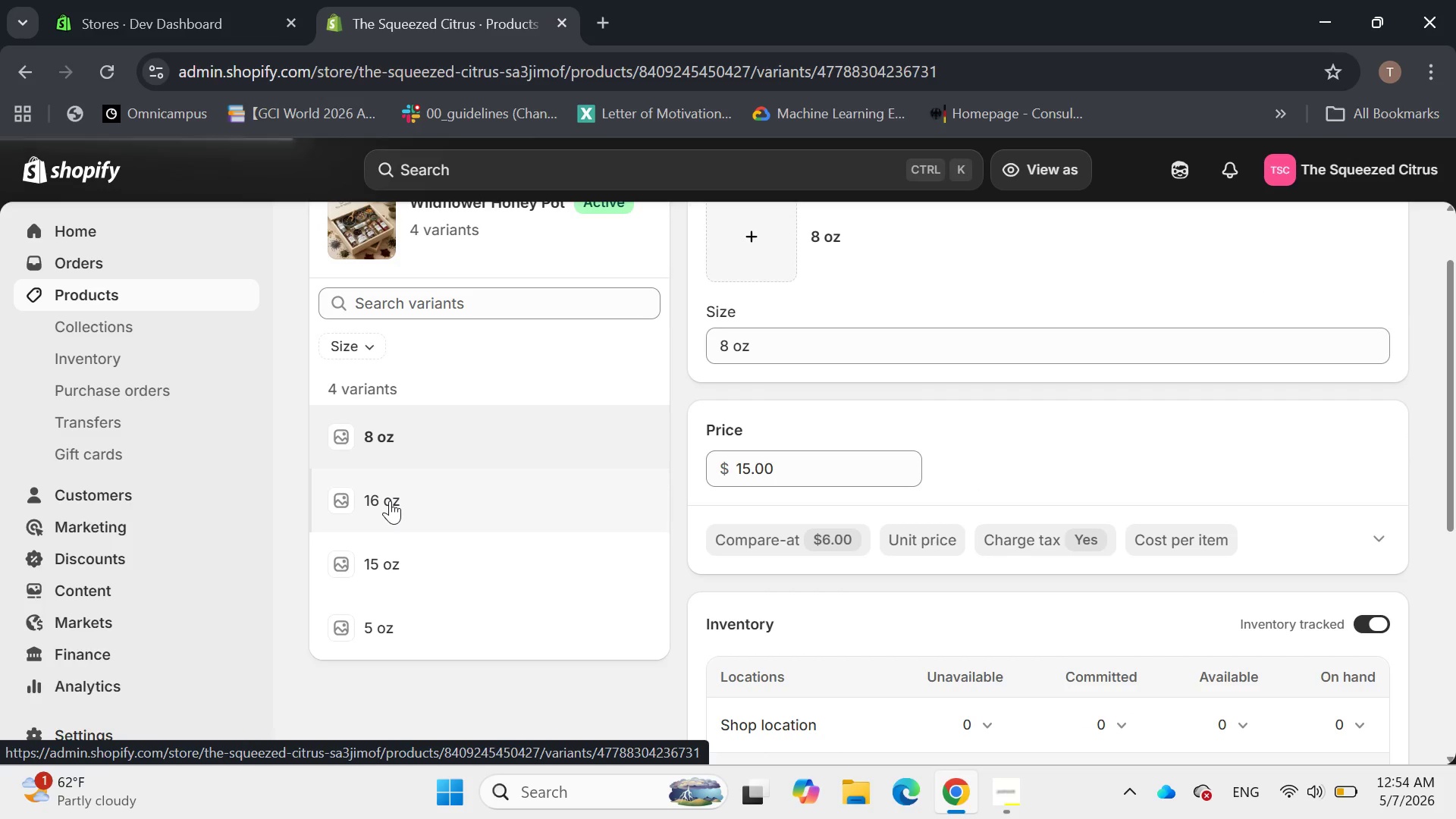 
scroll: coordinate [1455, 511], scroll_direction: down, amount: 2.0
 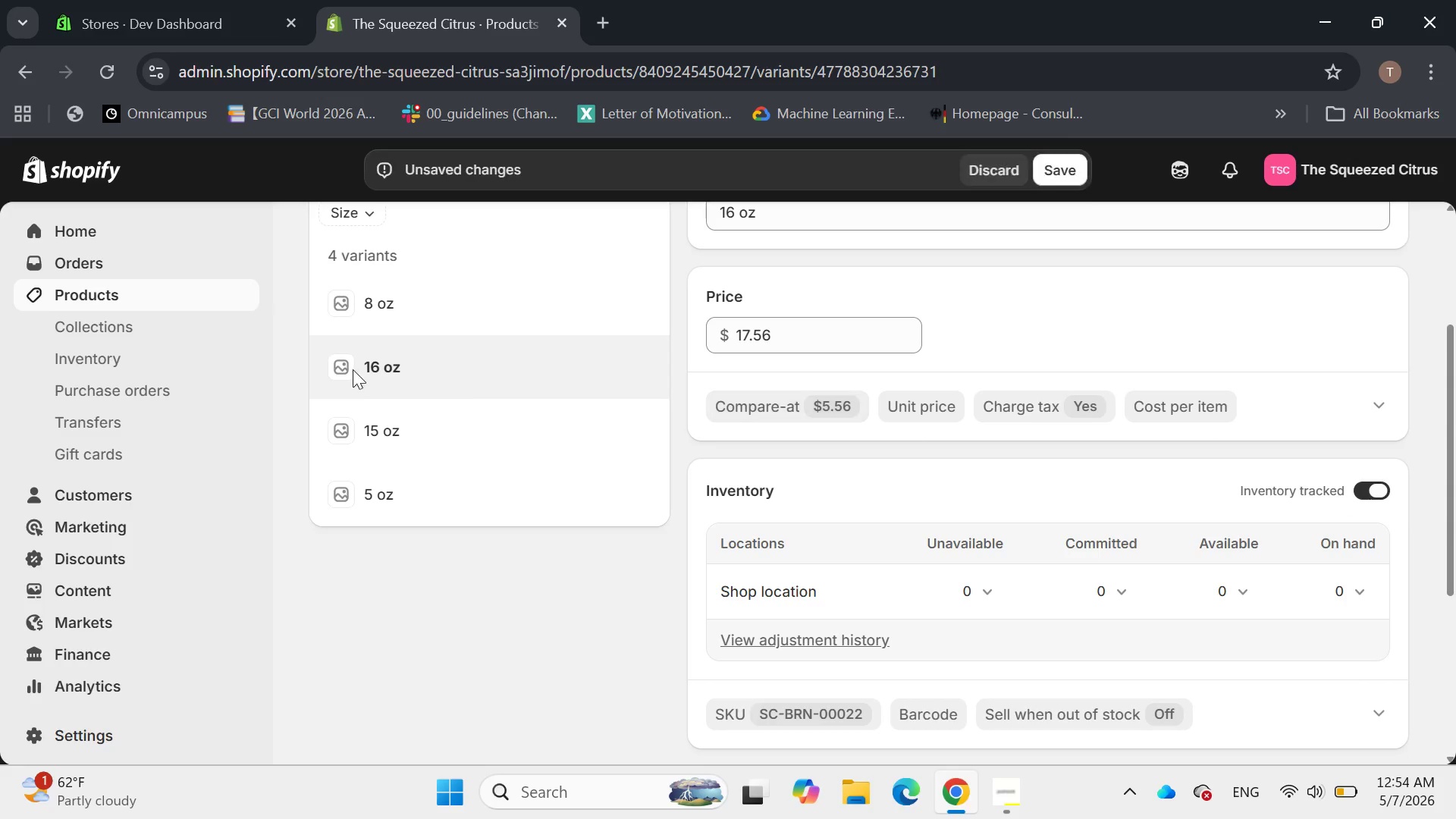 
left_click([491, 424])
 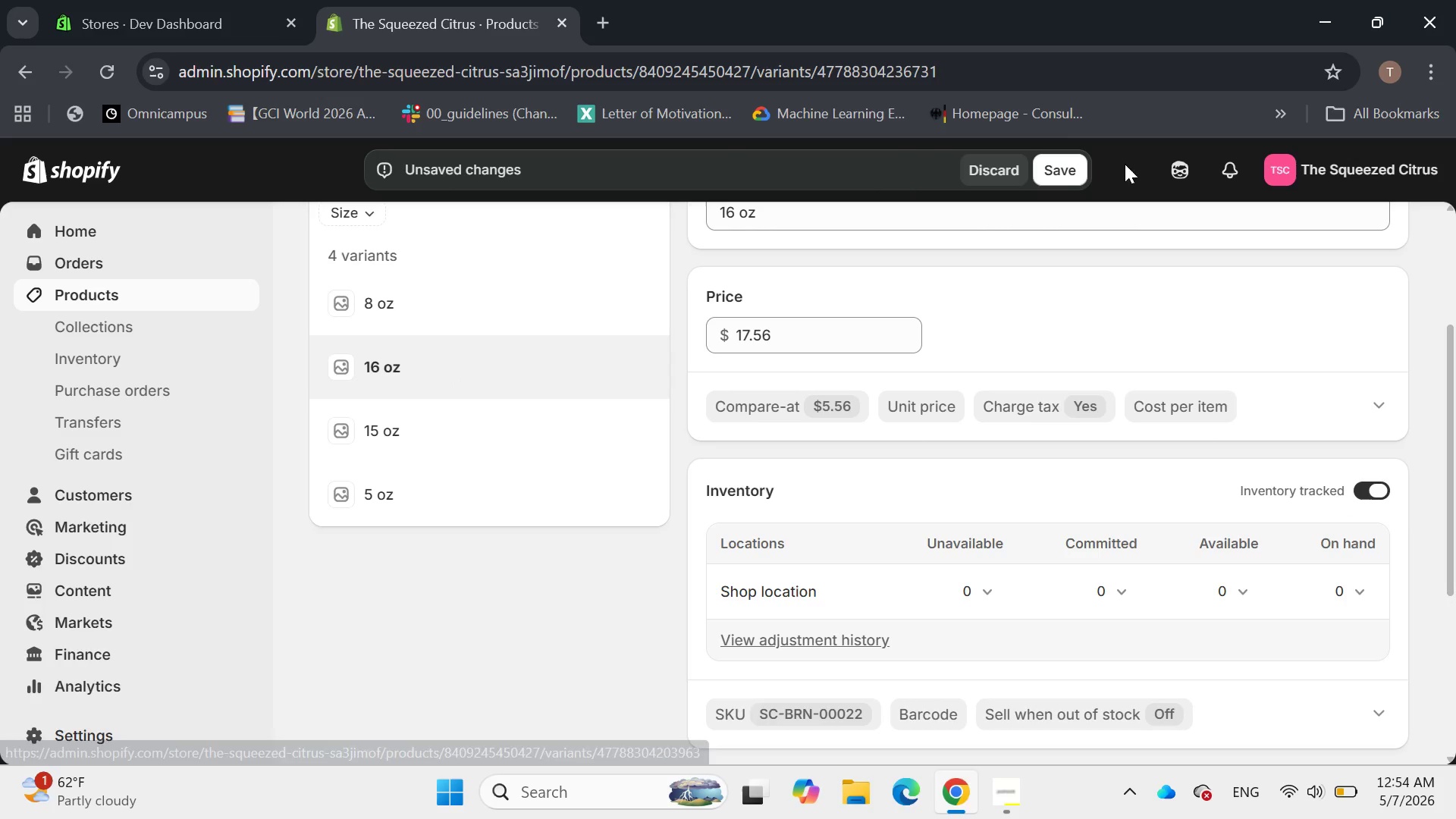 
left_click([1059, 173])
 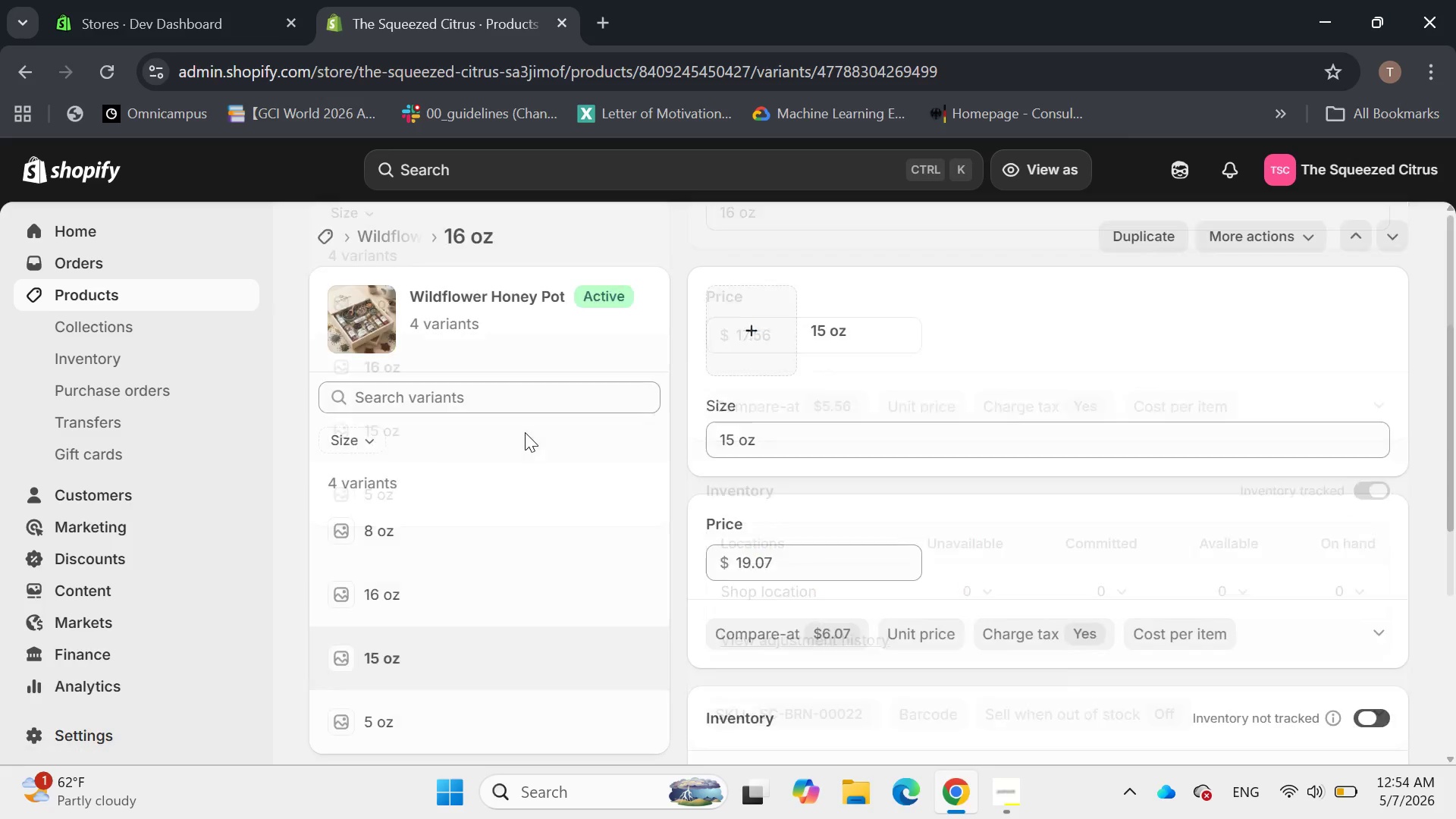 
wait(5.73)
 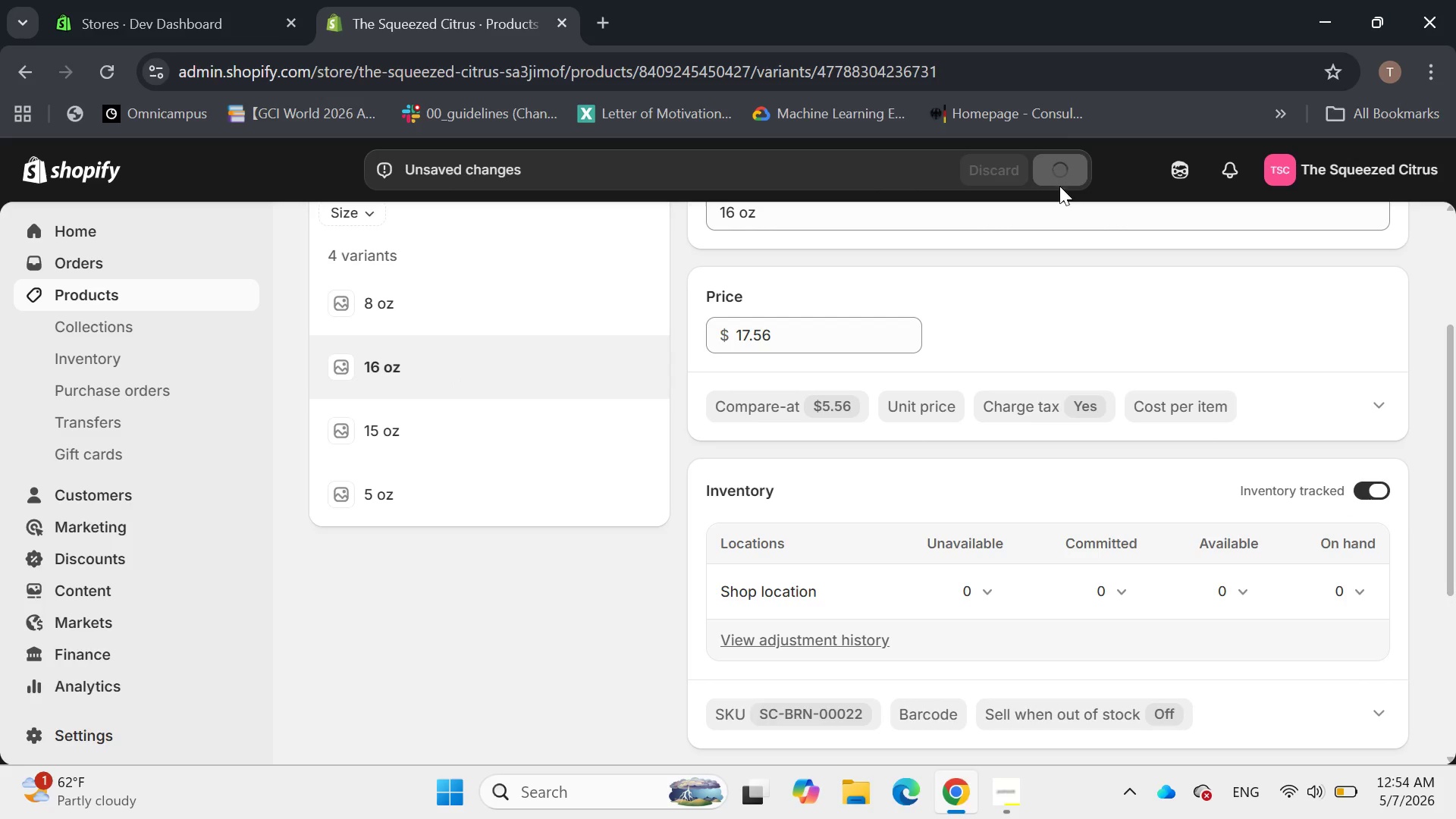 
scroll: coordinate [680, 366], scroll_direction: down, amount: 2.0
 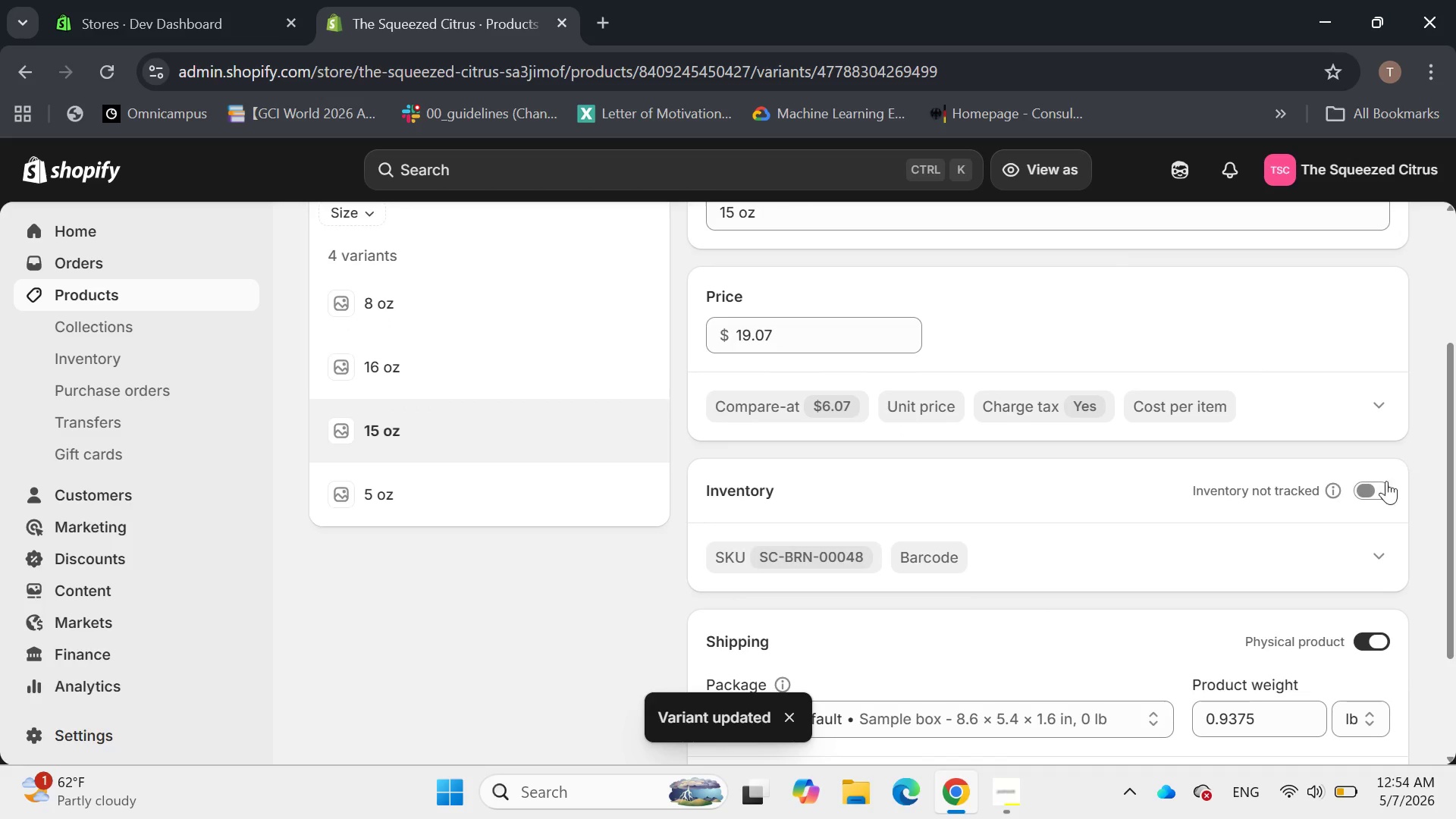 
left_click([1378, 485])
 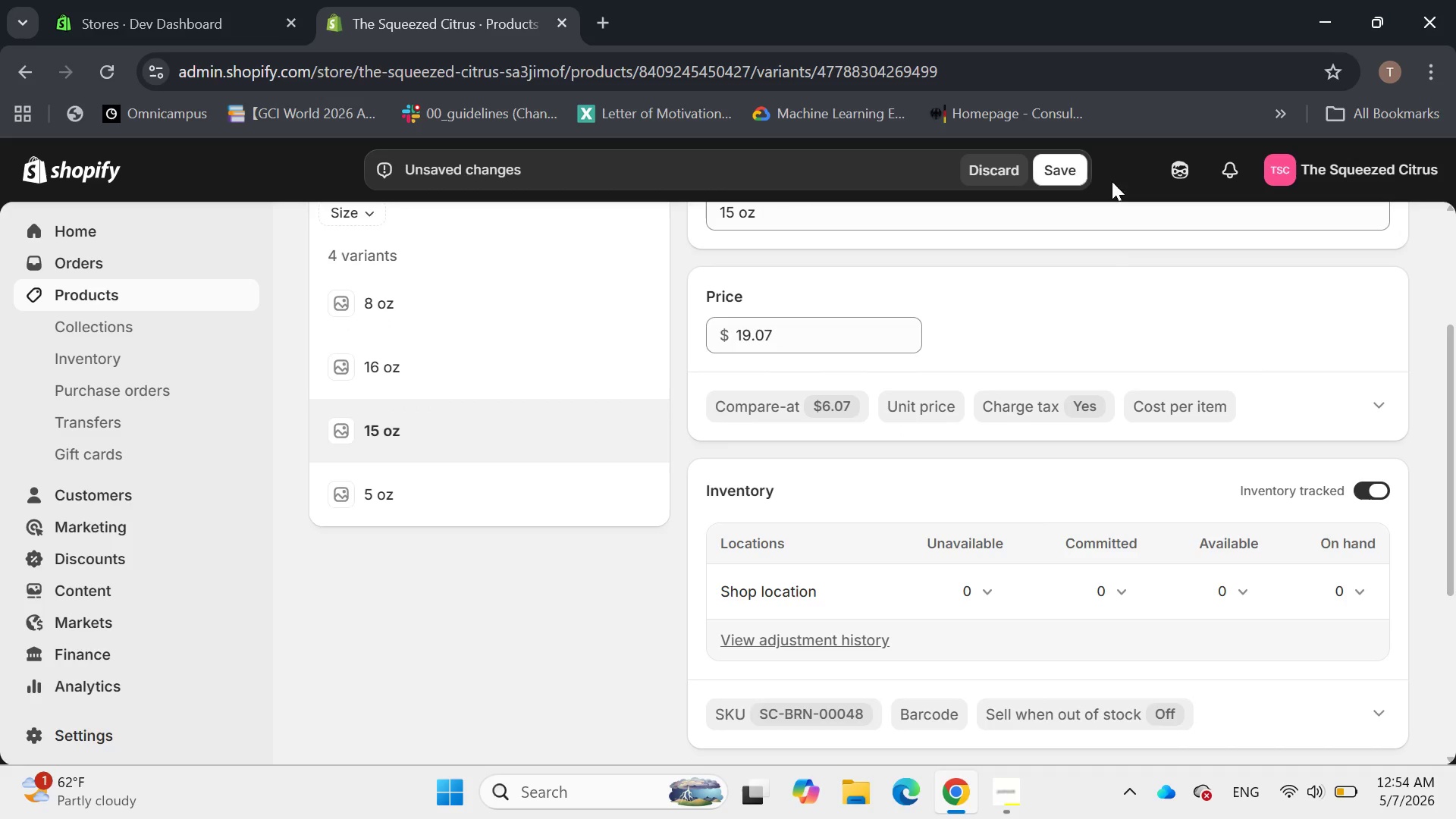 
left_click([1074, 165])
 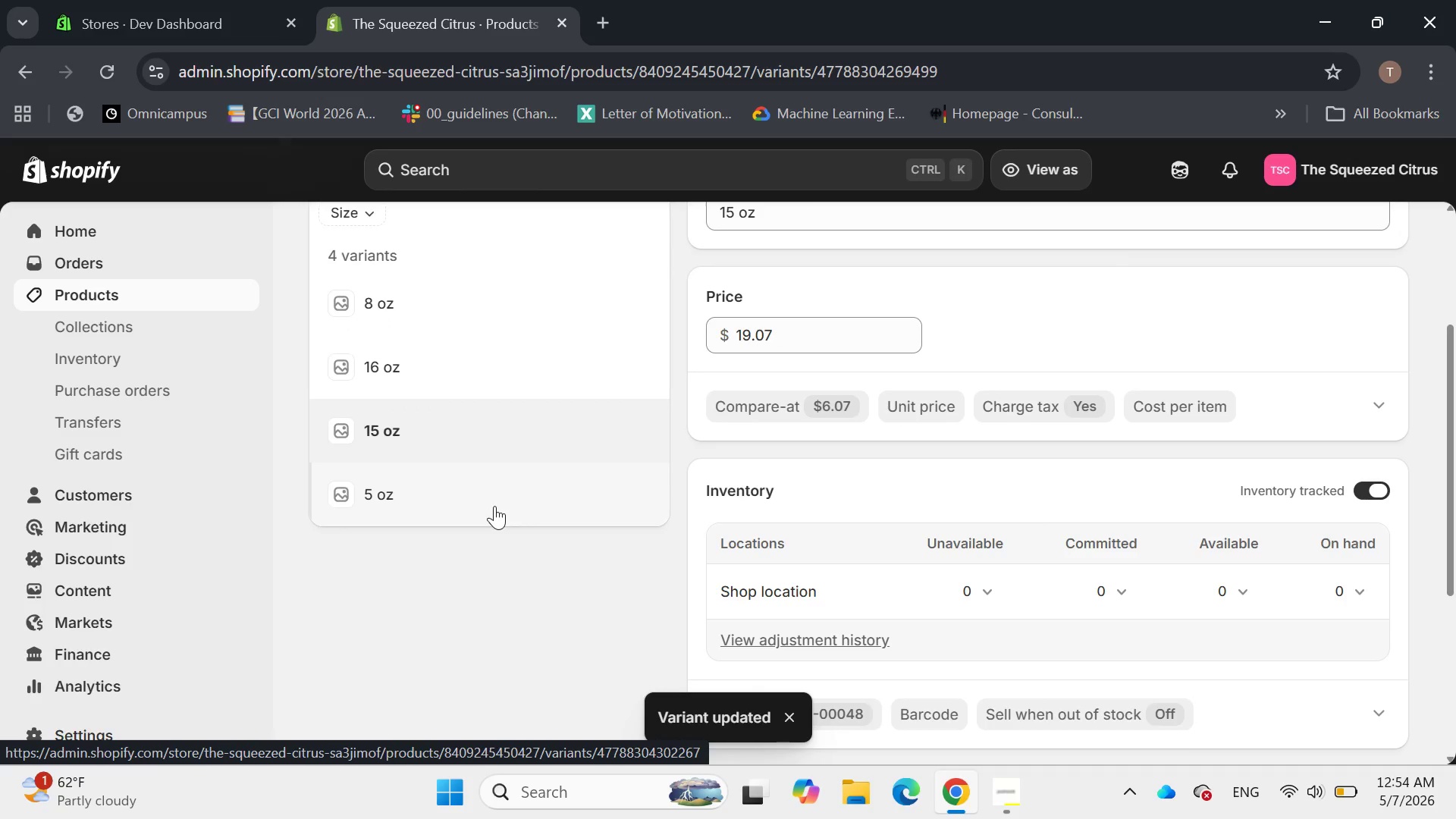 
wait(6.62)
 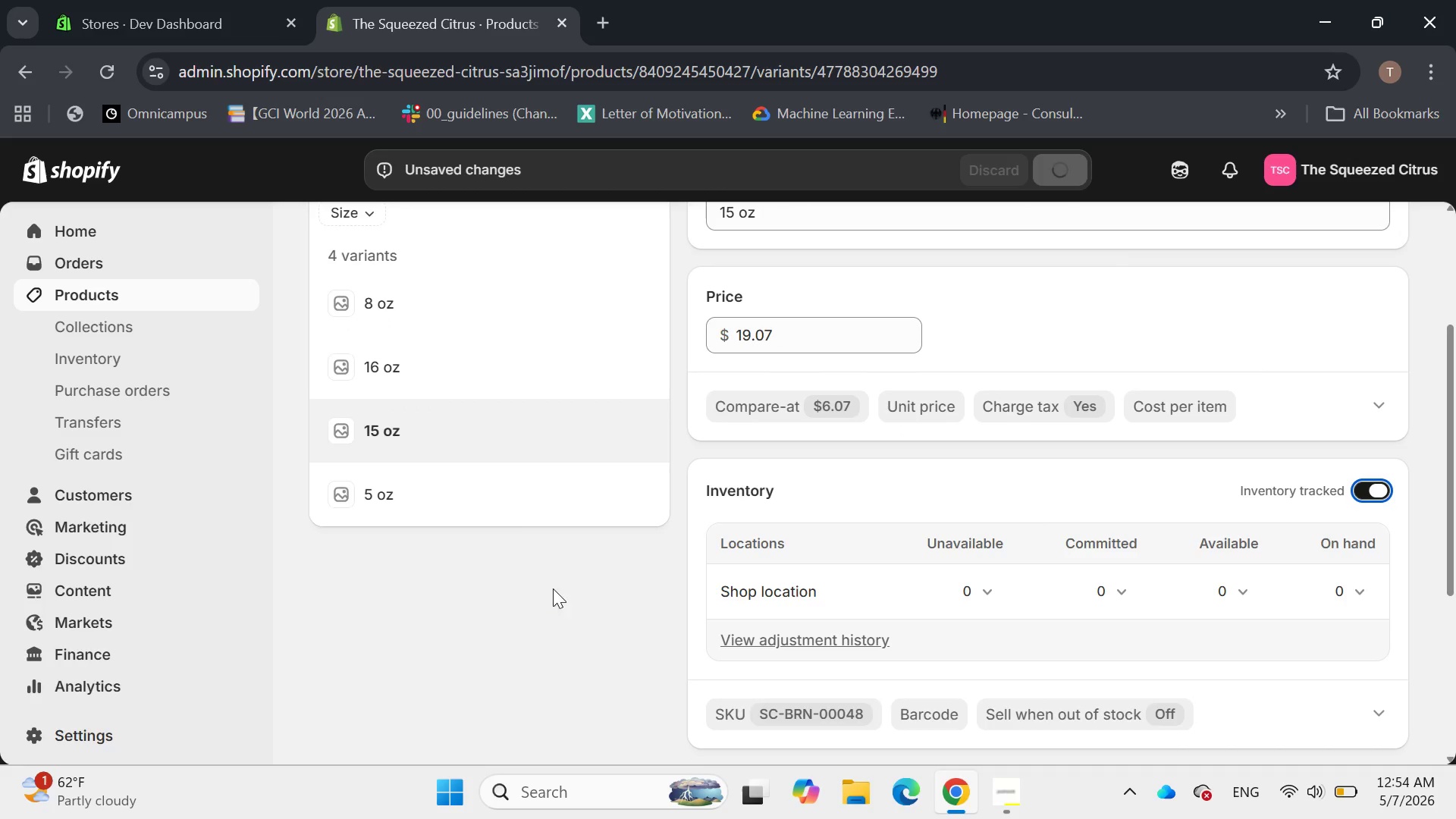 
scroll: coordinate [657, 454], scroll_direction: down, amount: 3.0
 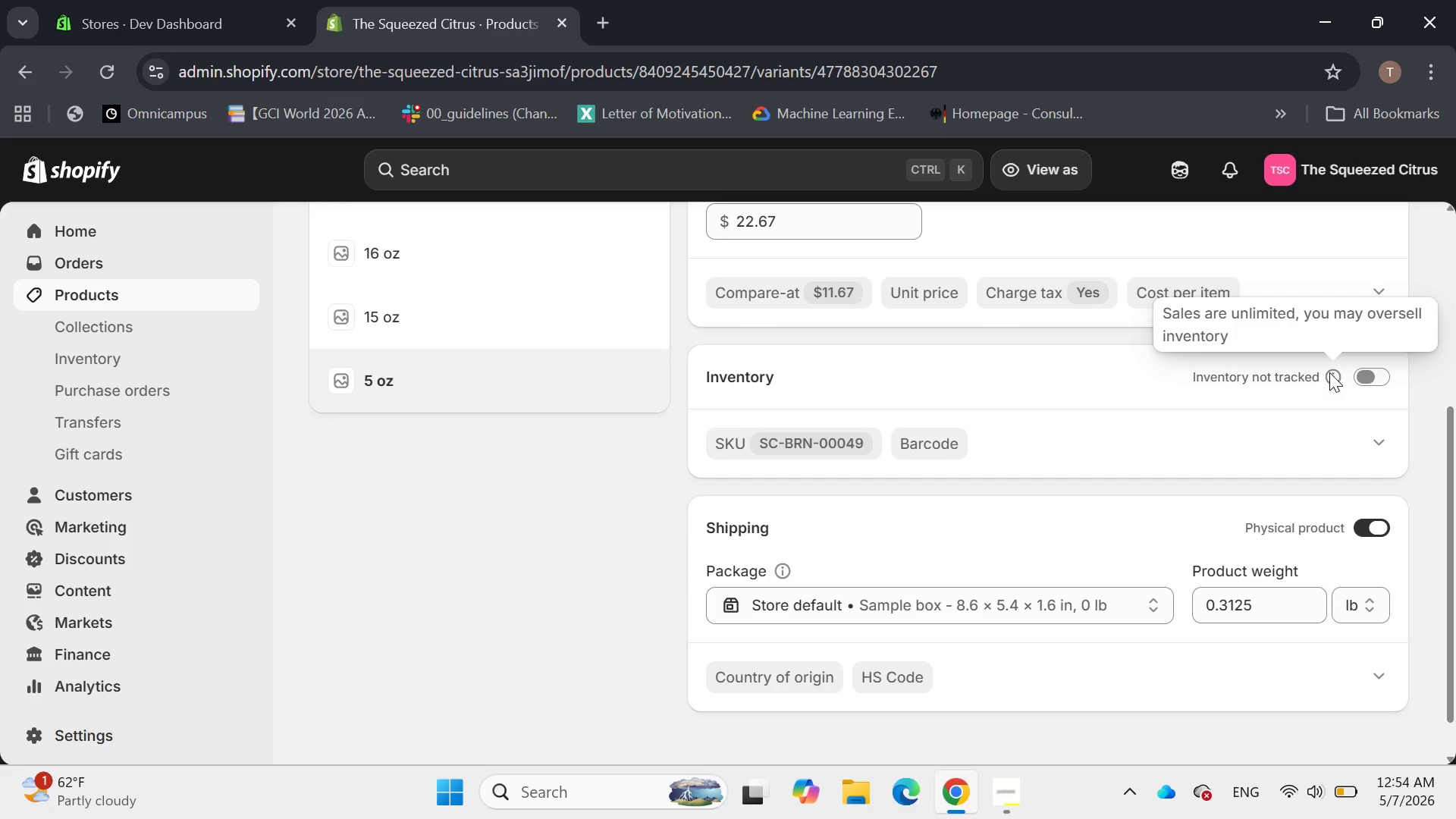 
left_click([1367, 377])
 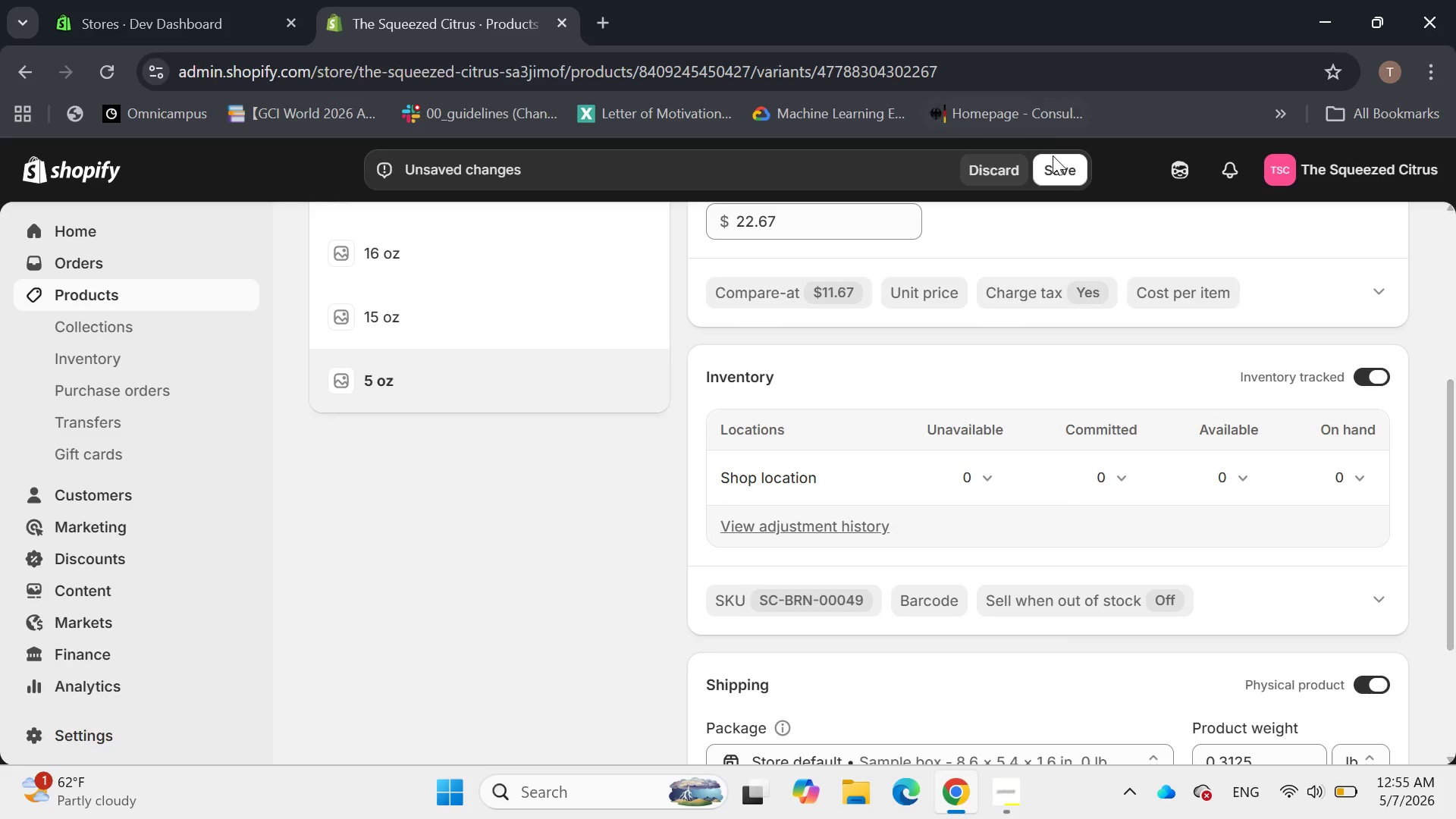 
left_click([1054, 158])